 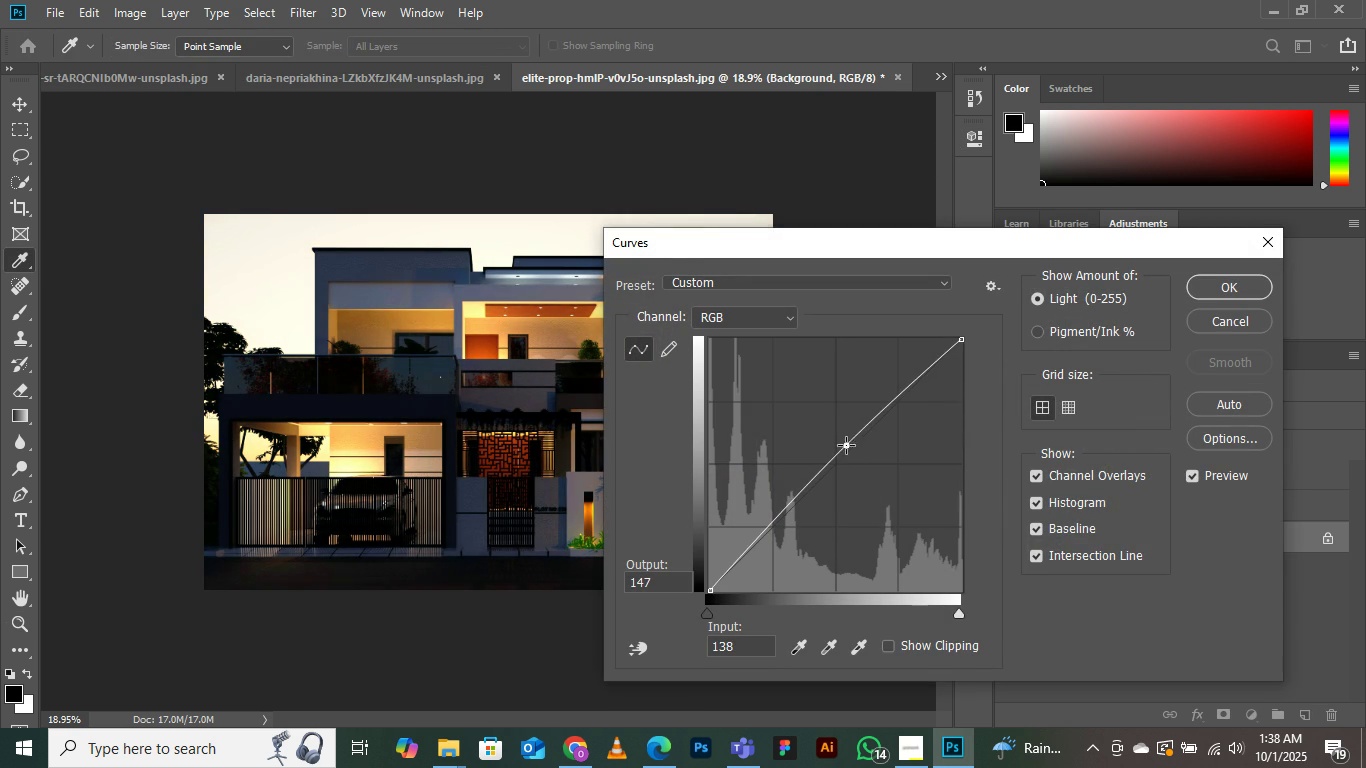 
double_click([1208, 293])
 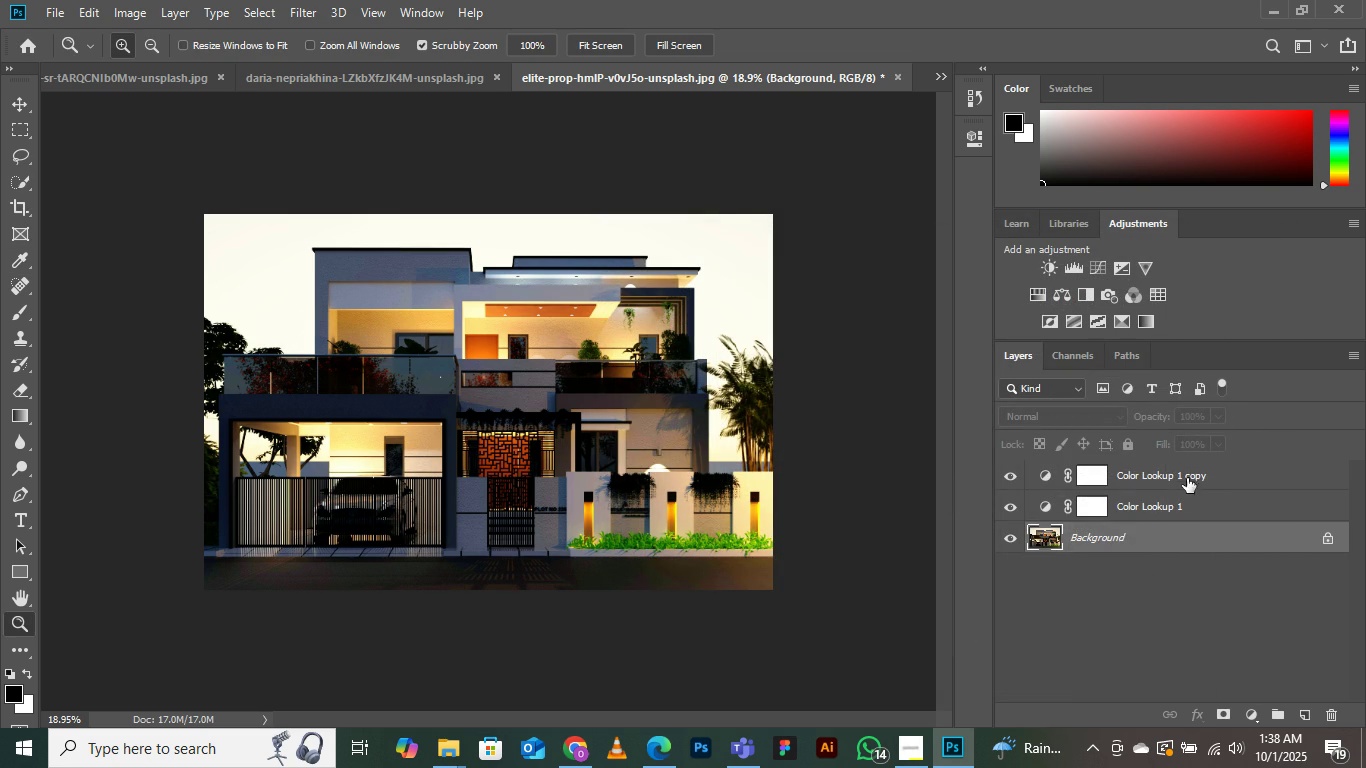 
left_click([1188, 472])
 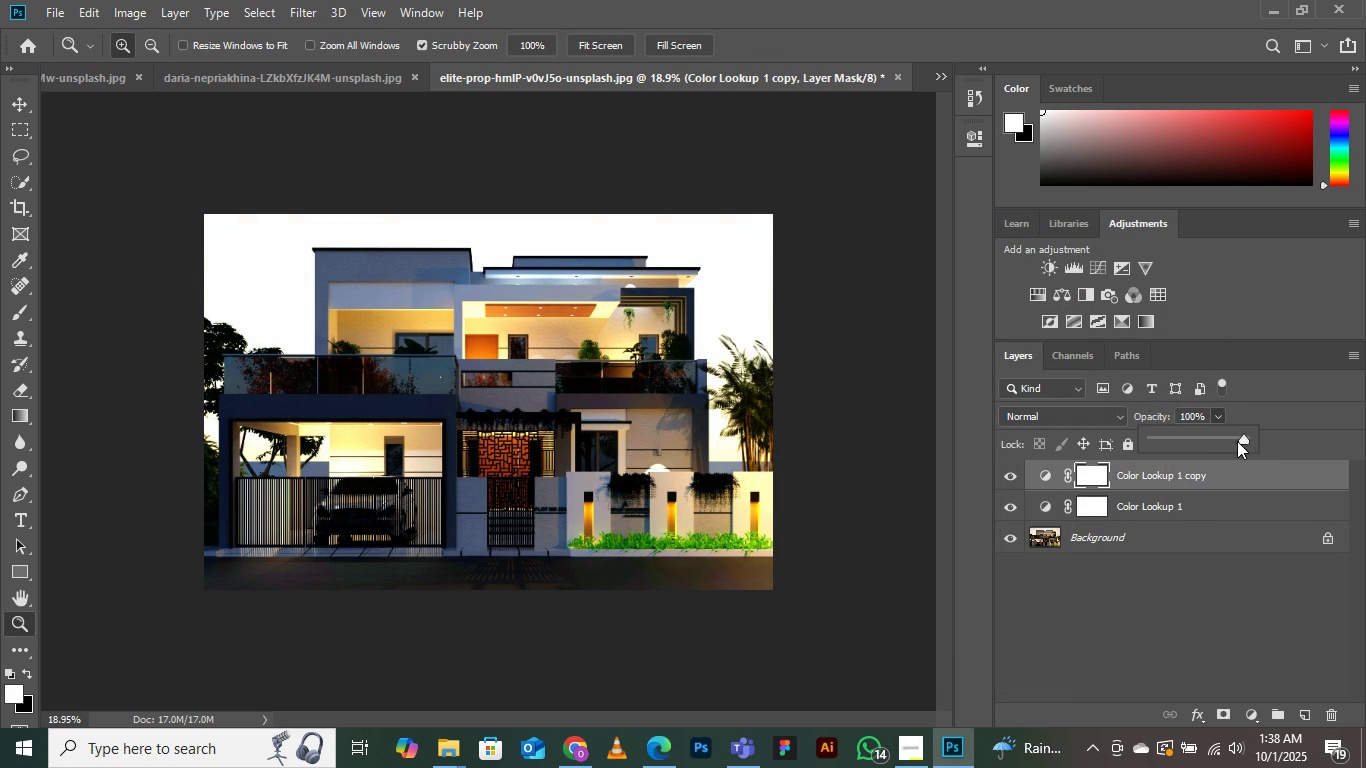 
left_click([1177, 497])
 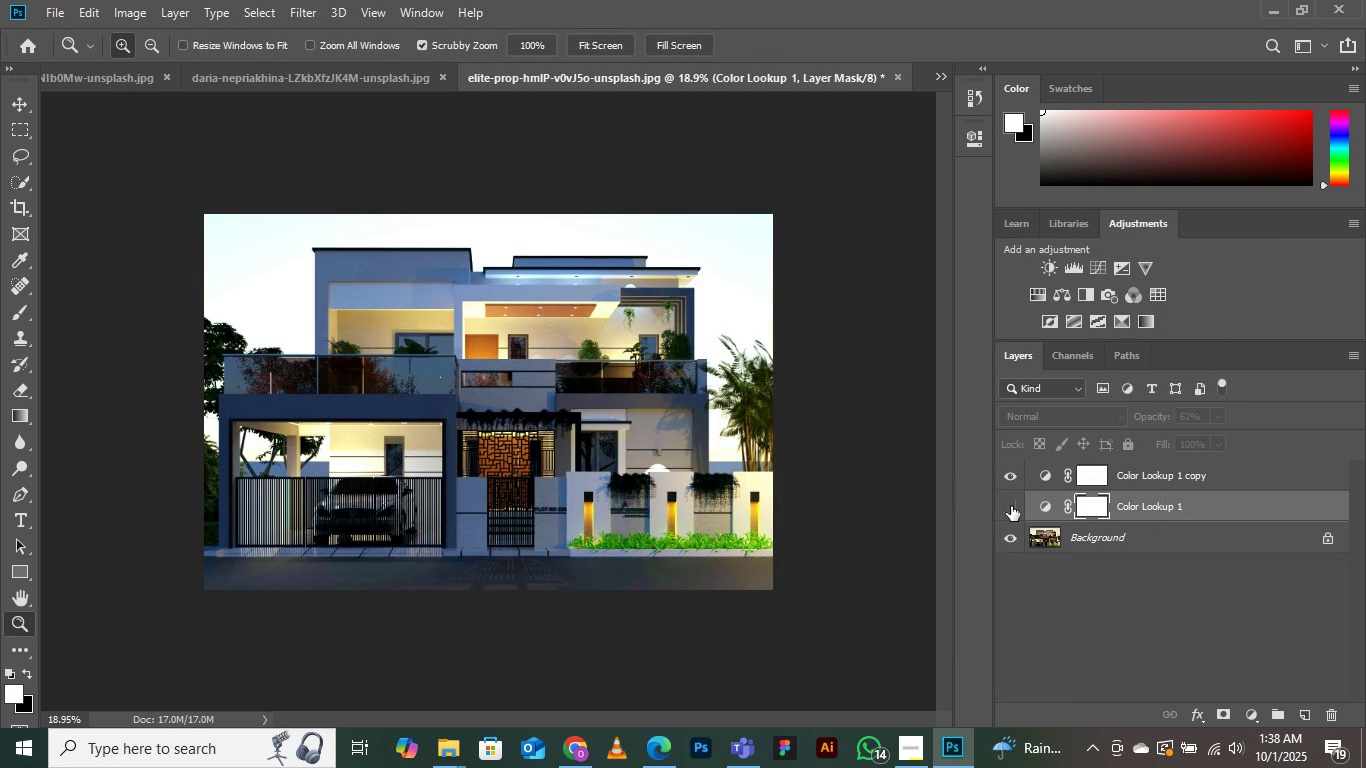 
double_click([1011, 506])
 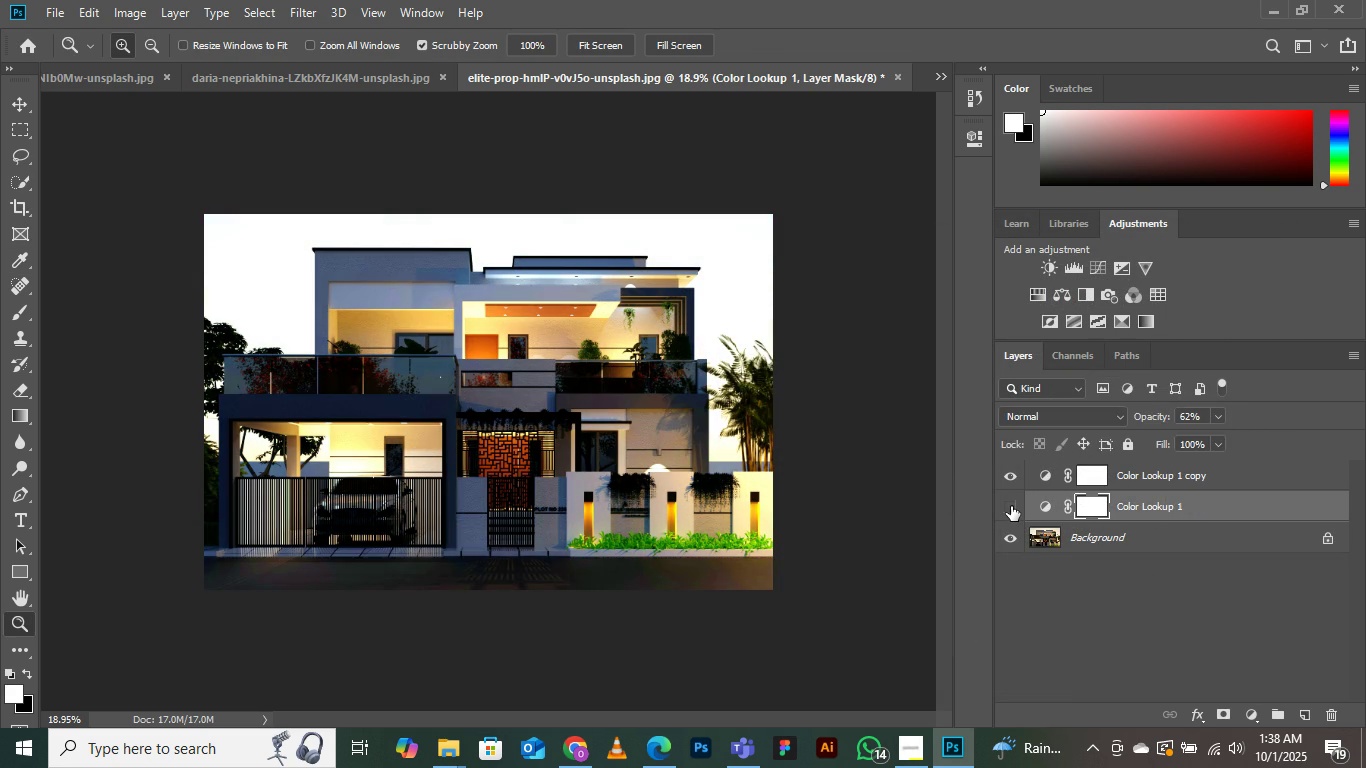 
left_click([1011, 506])
 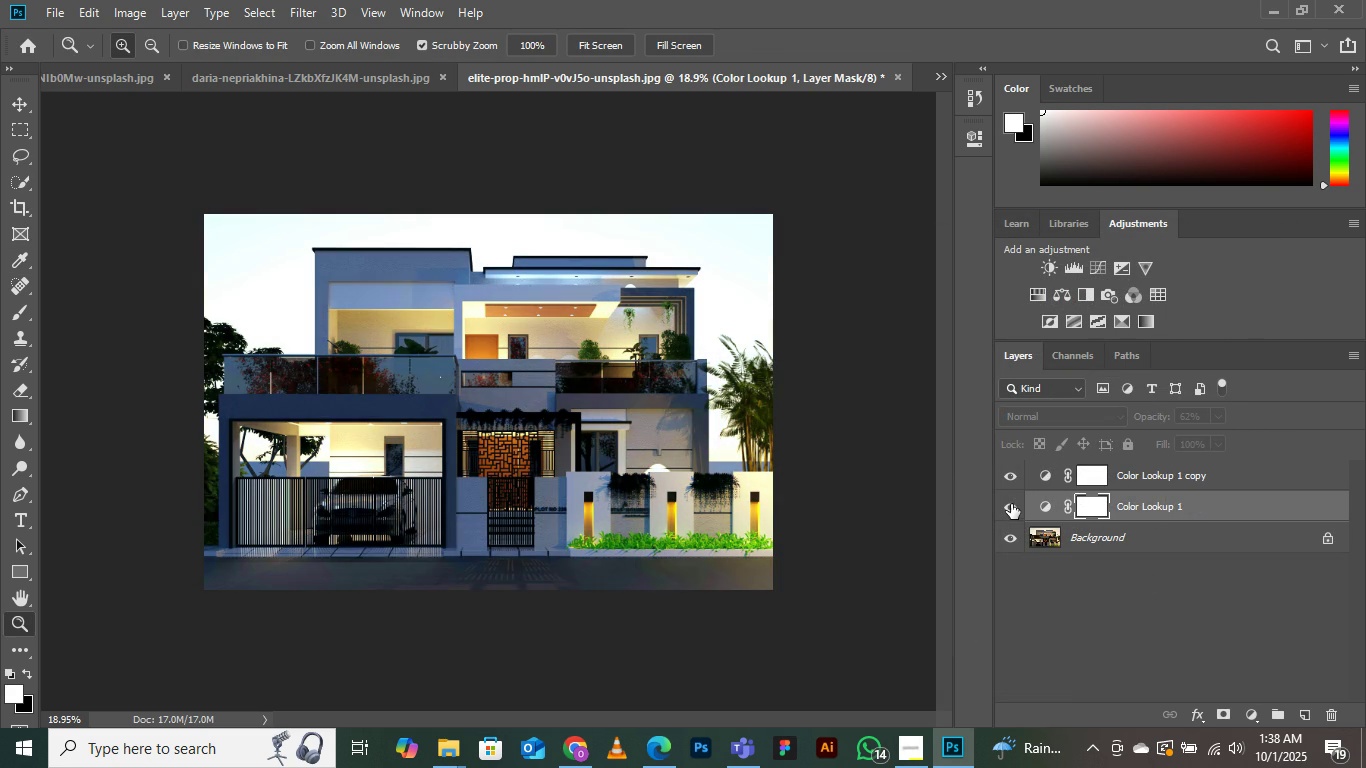 
left_click([1011, 504])
 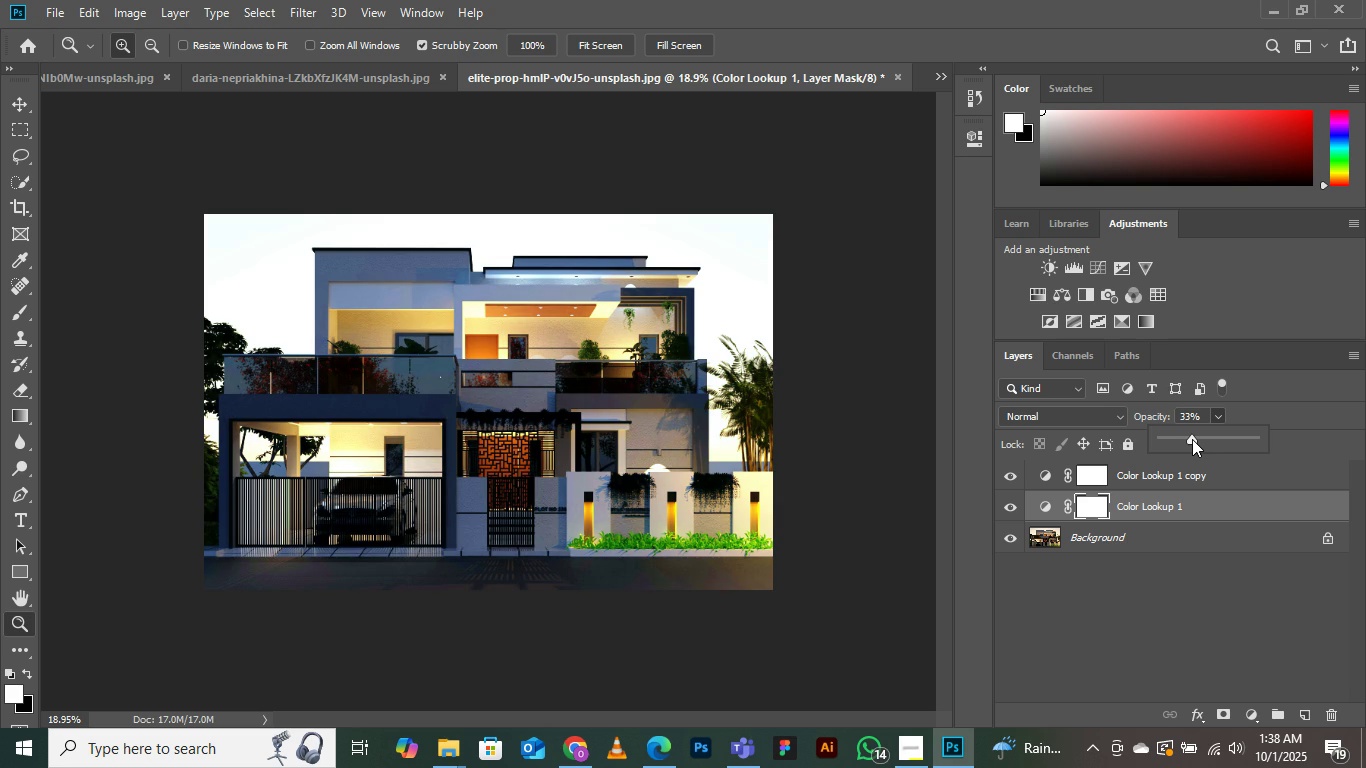 
wait(8.09)
 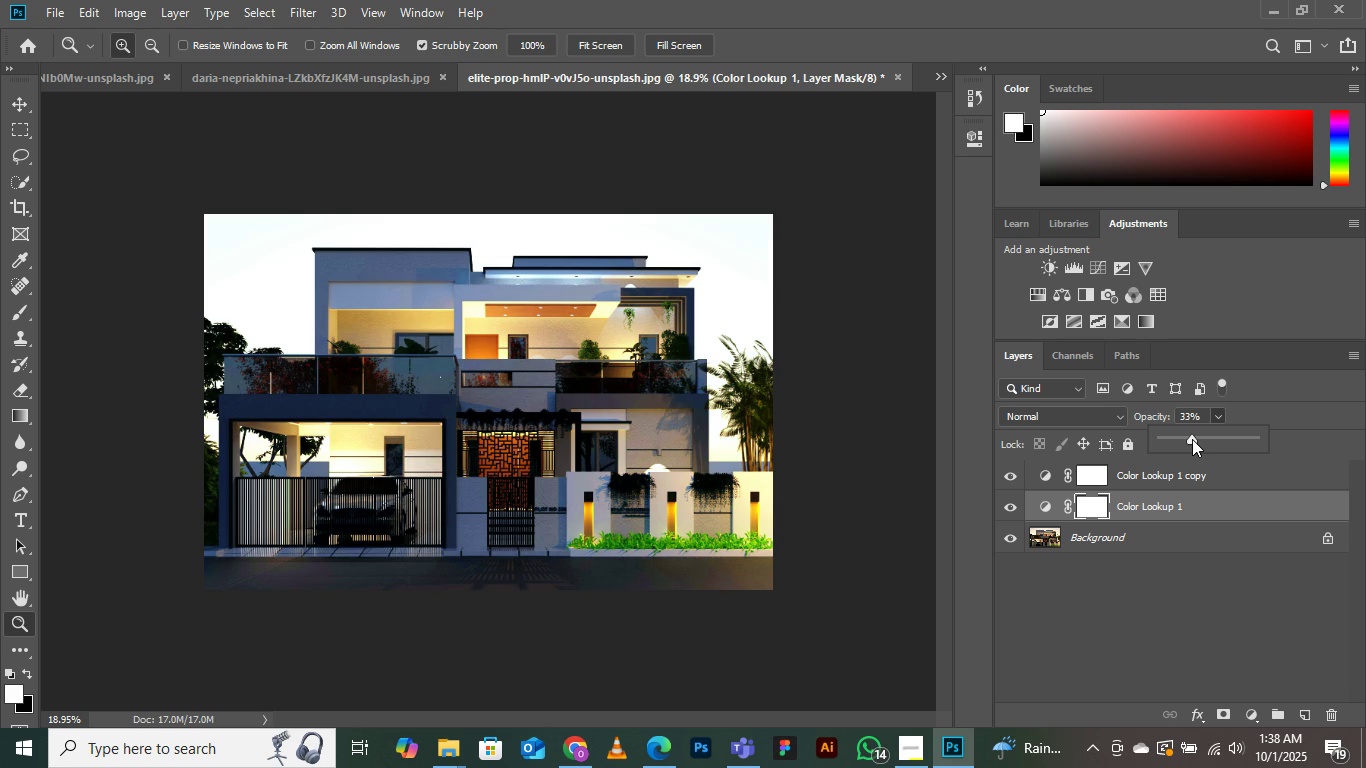 
left_click([341, 82])
 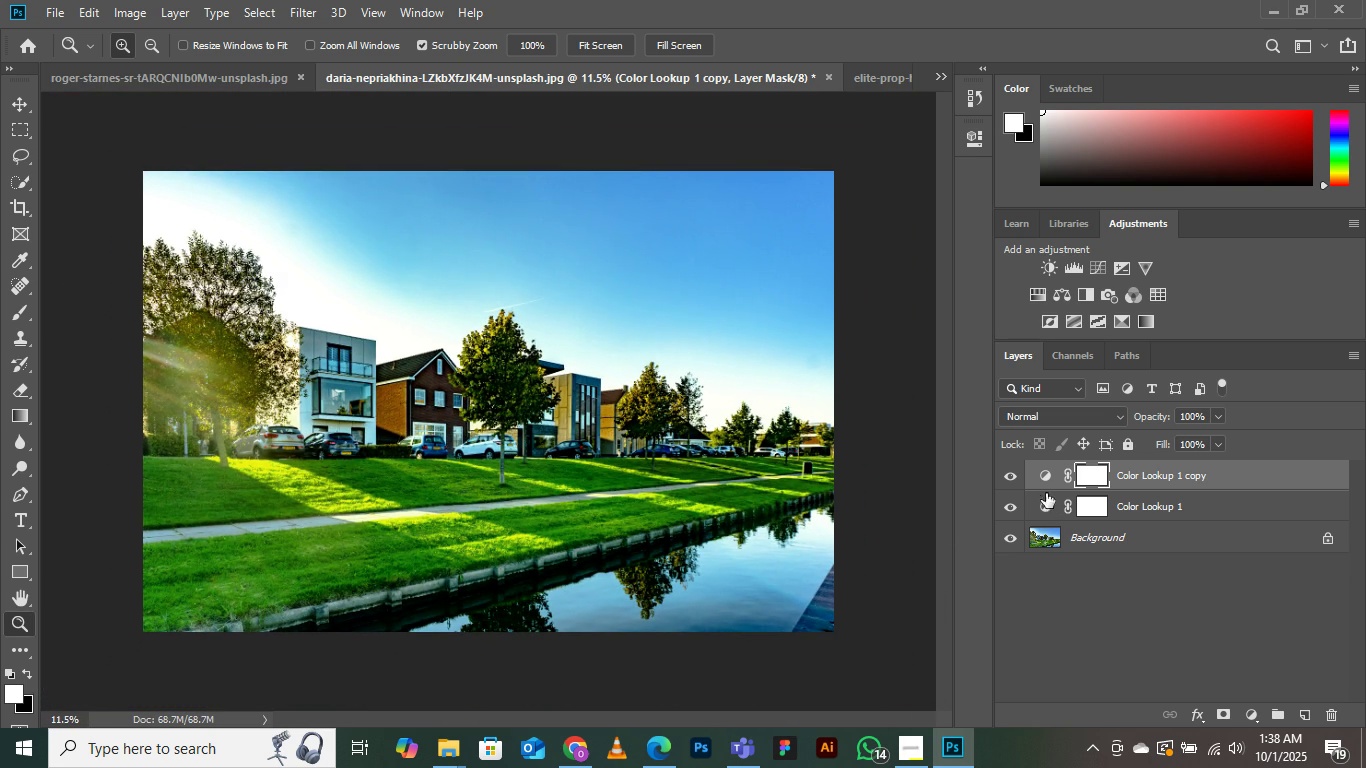 
double_click([1008, 509])
 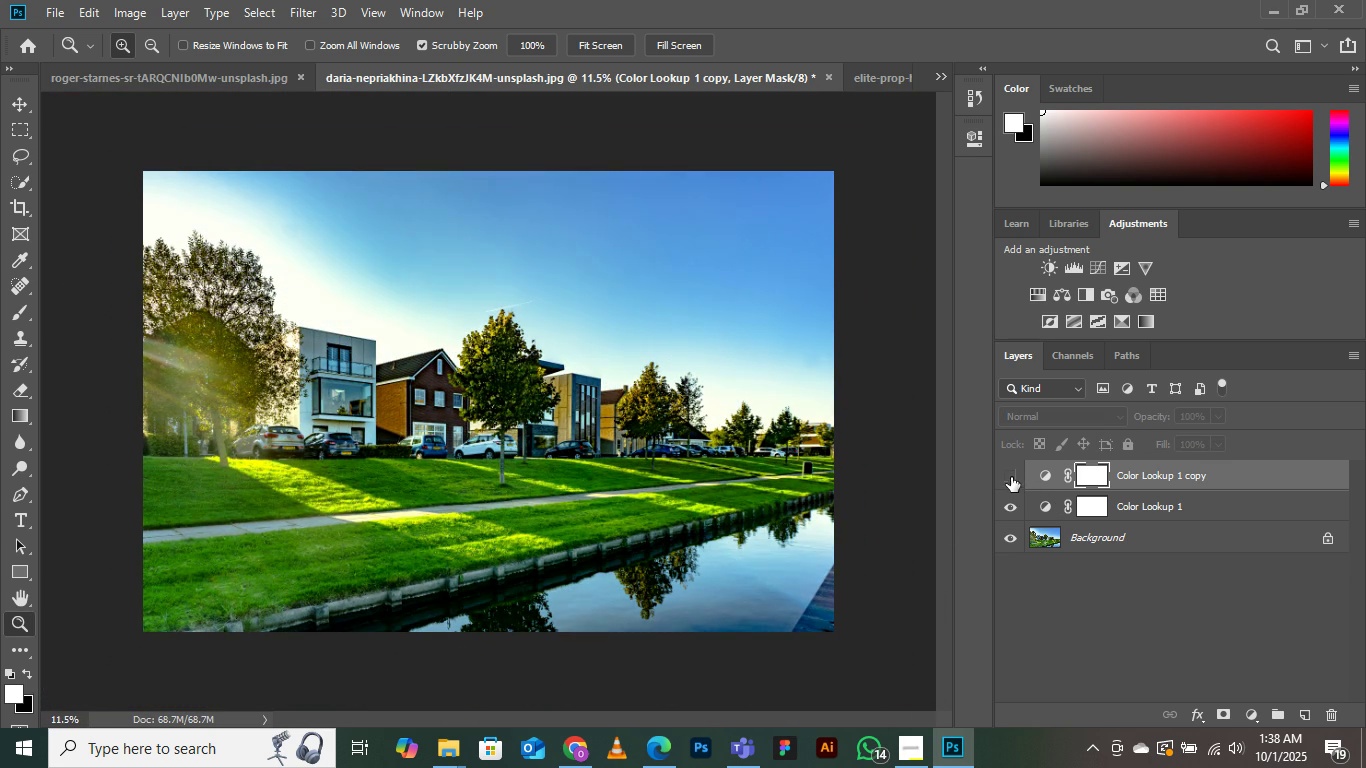 
double_click([1011, 477])
 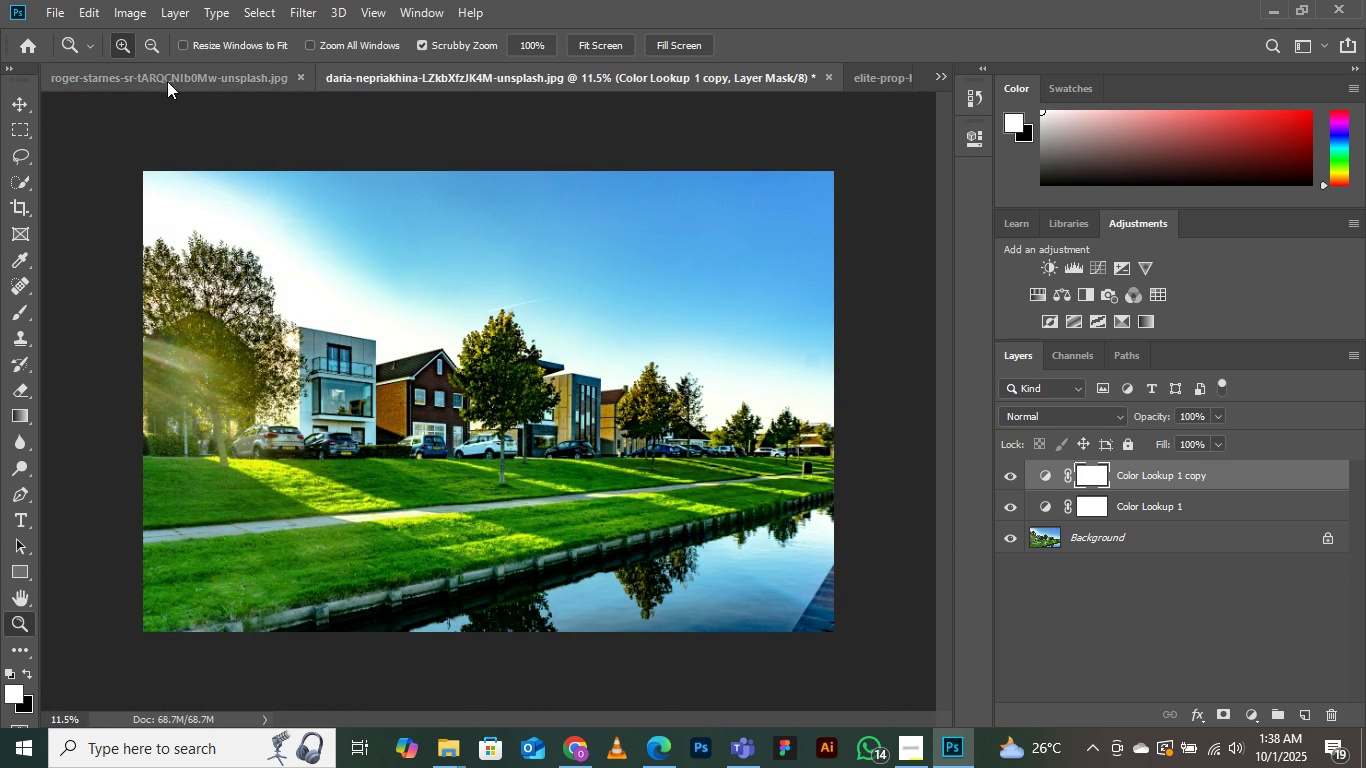 
left_click([168, 80])
 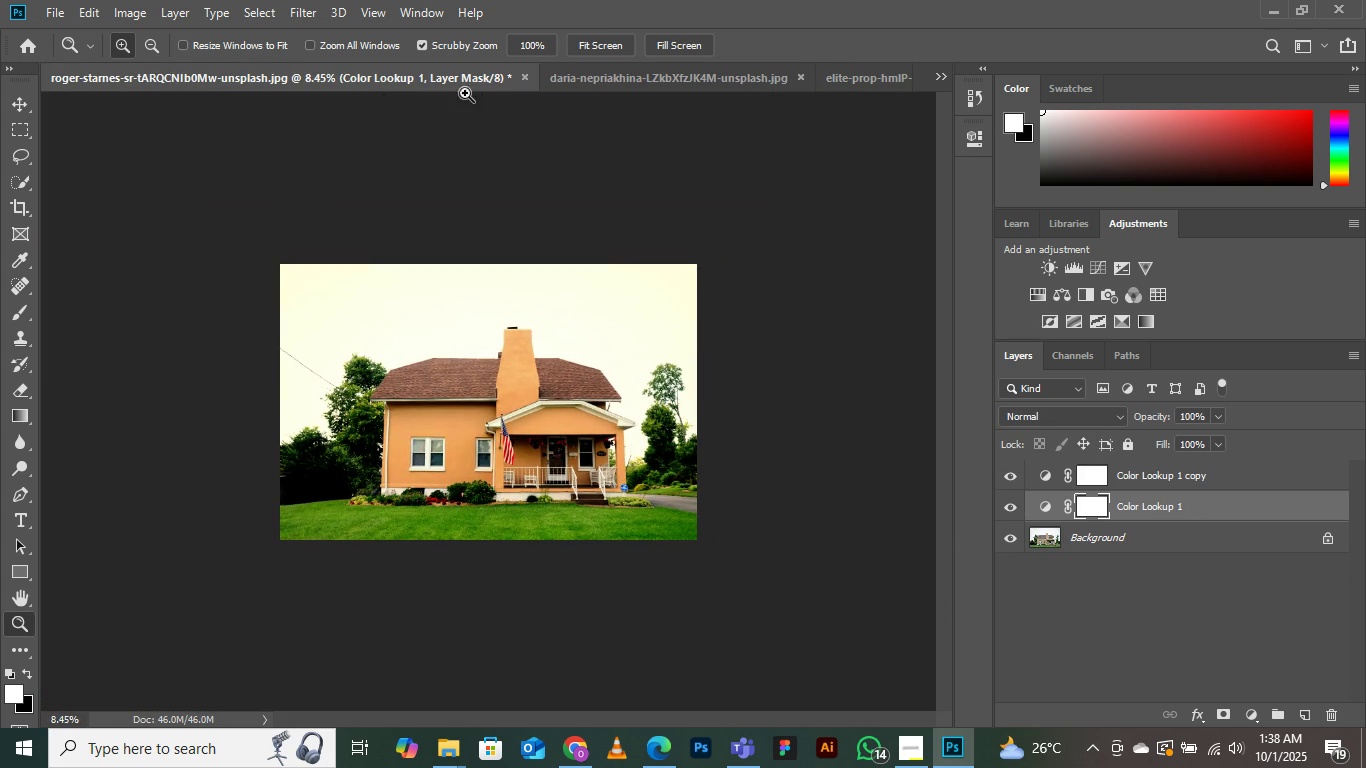 
left_click([618, 66])